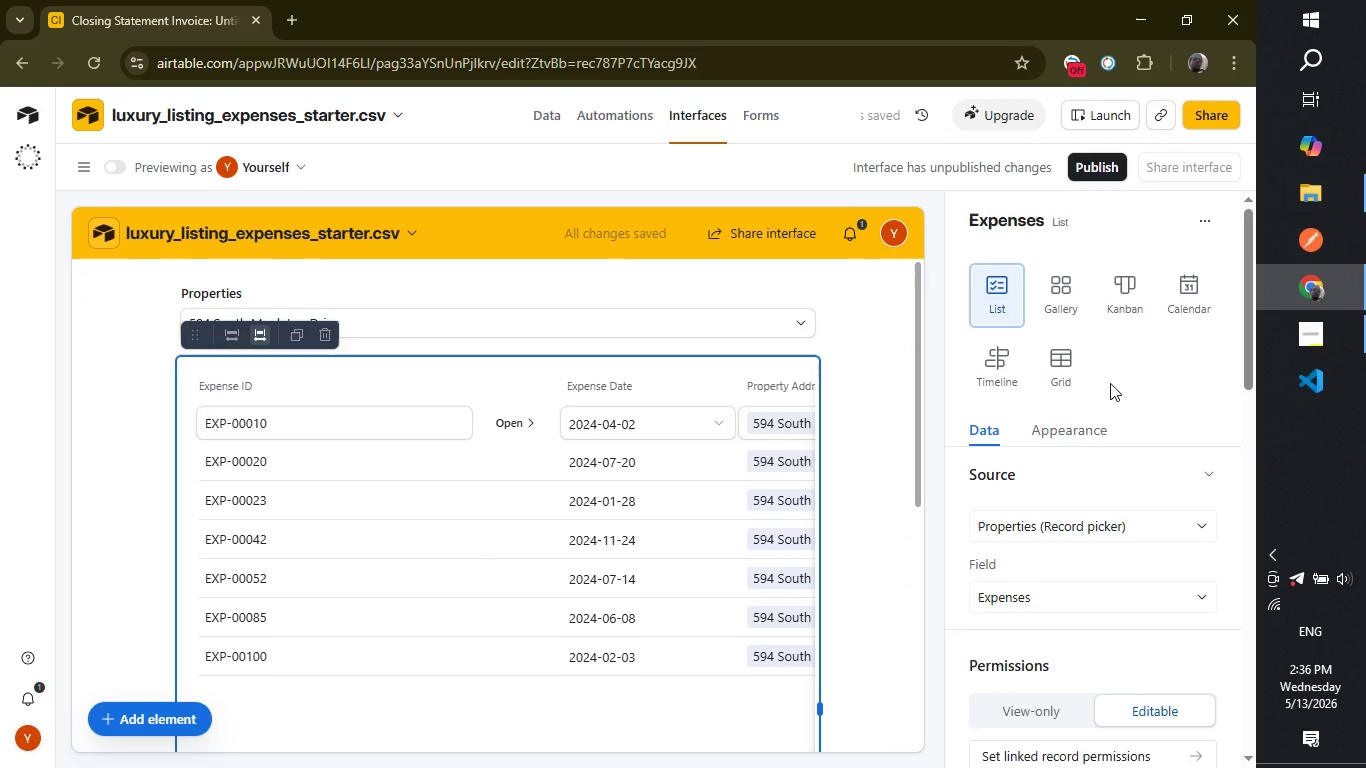 
left_click([672, 490])
 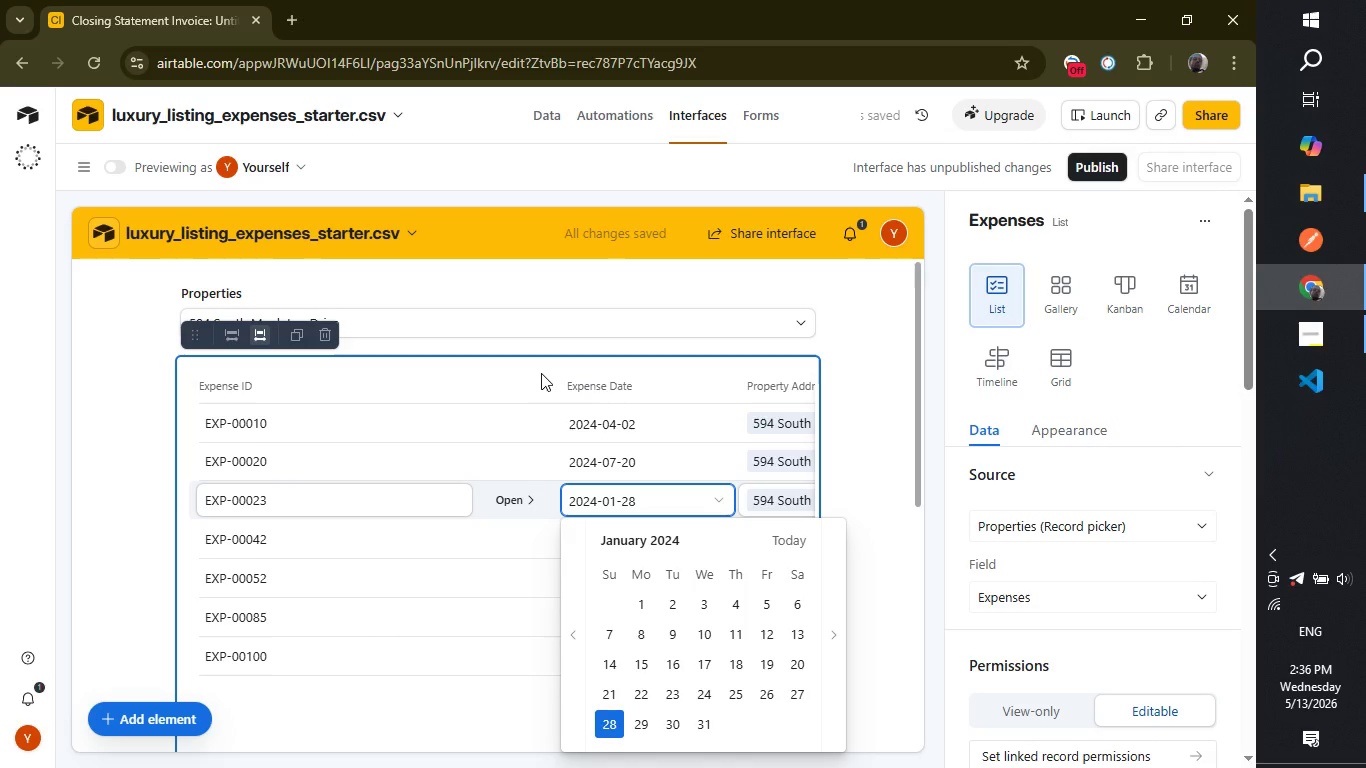 
left_click([541, 372])
 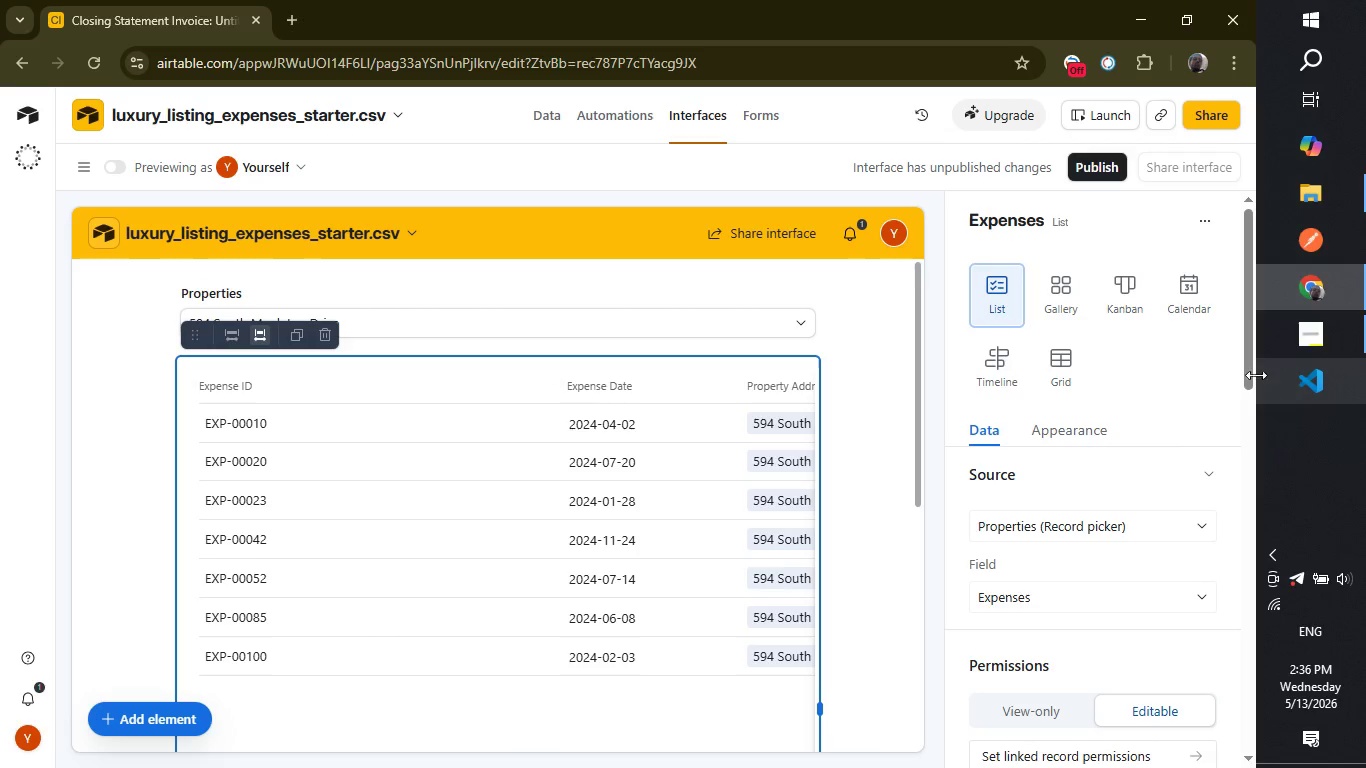 
left_click_drag(start_coordinate=[1253, 369], to_coordinate=[1251, 431])
 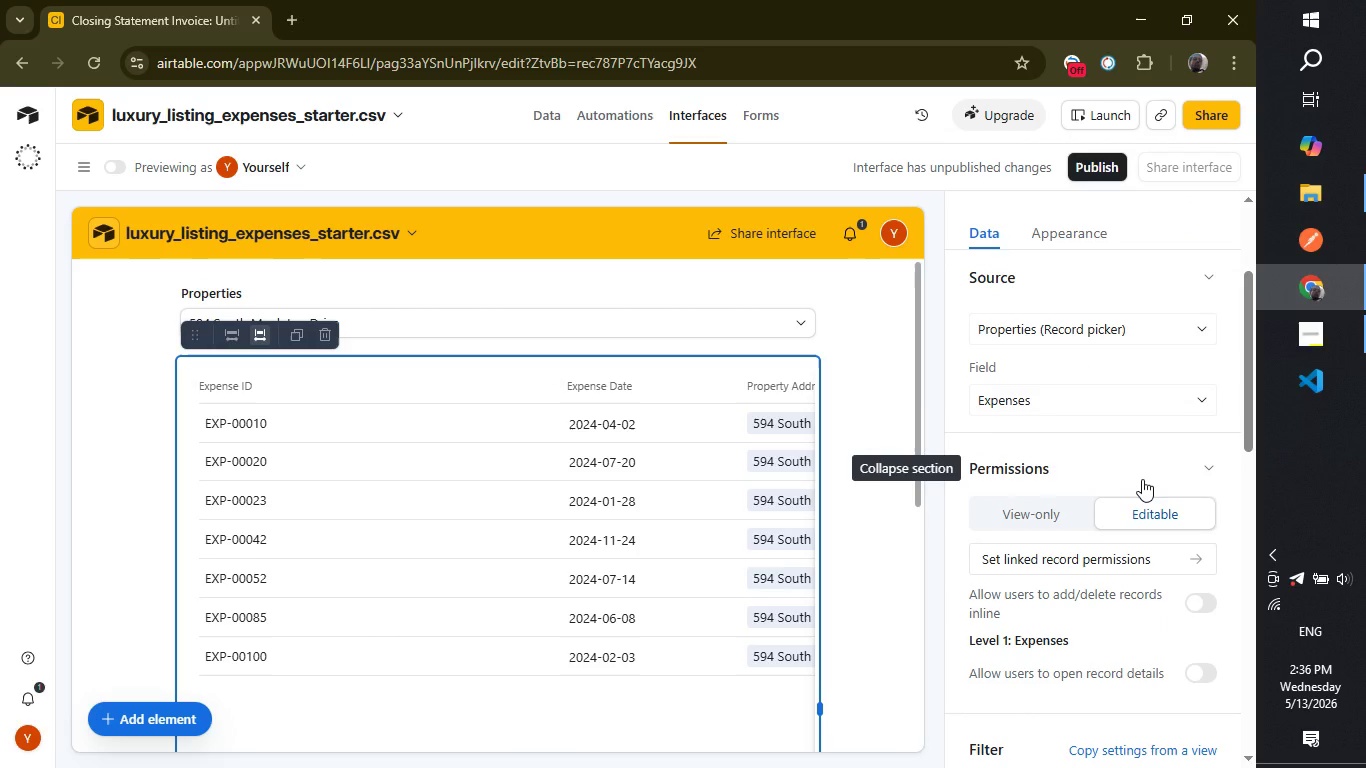 
wait(7.76)
 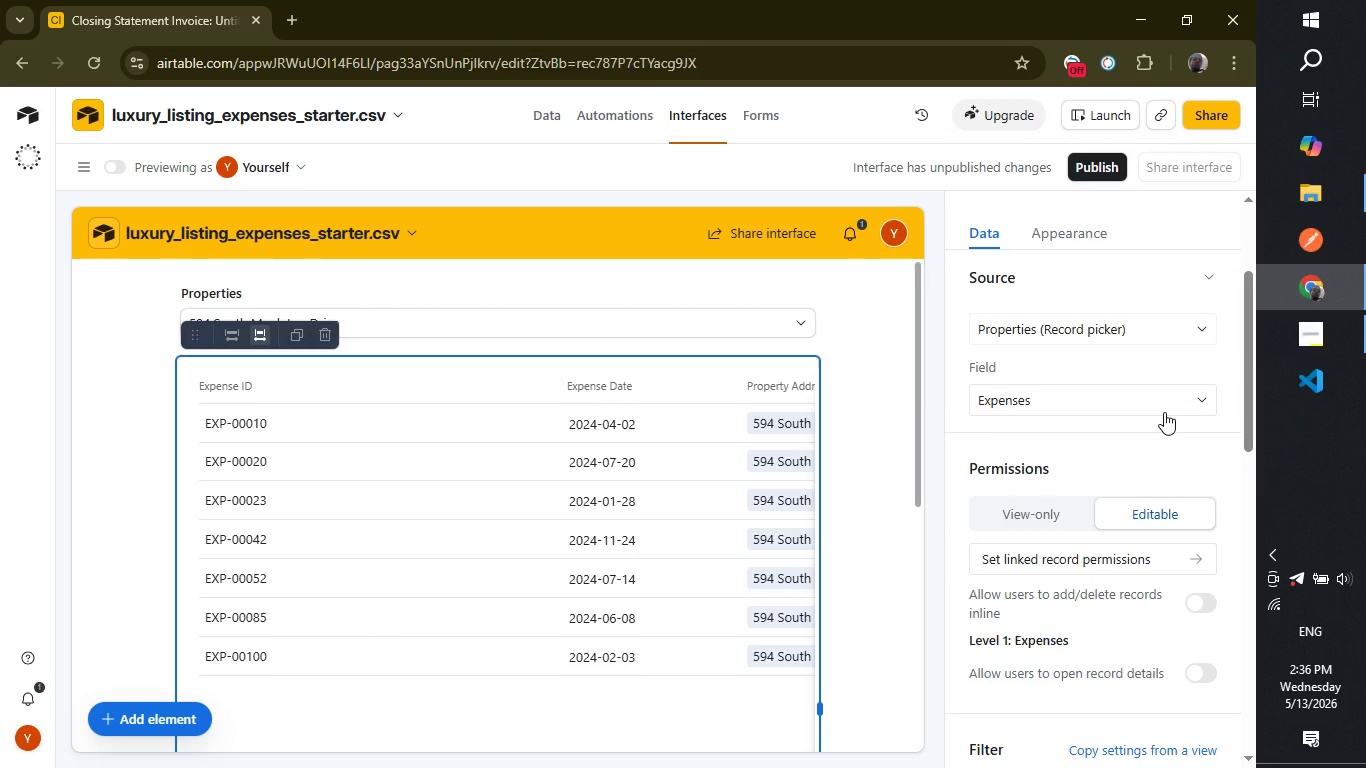 
left_click_drag(start_coordinate=[1250, 418], to_coordinate=[1253, 437])
 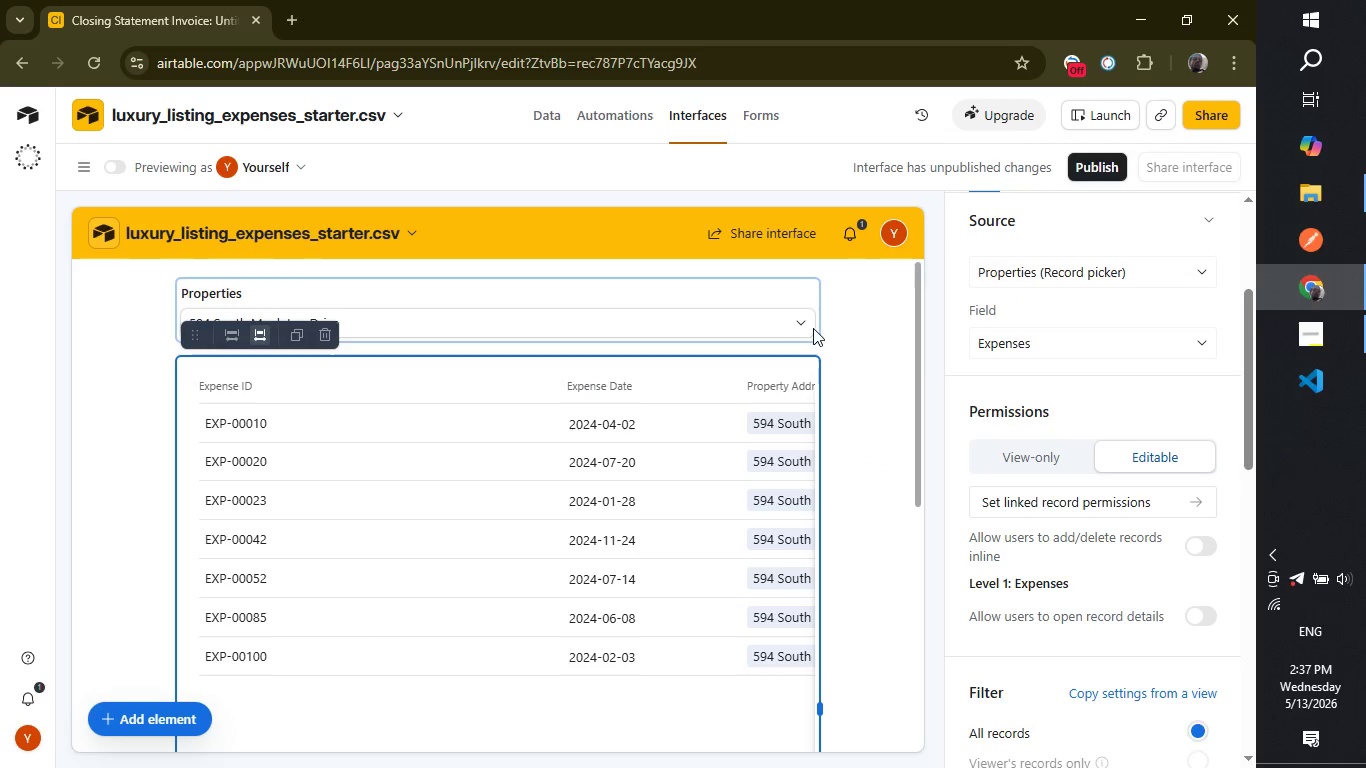 
left_click([802, 328])
 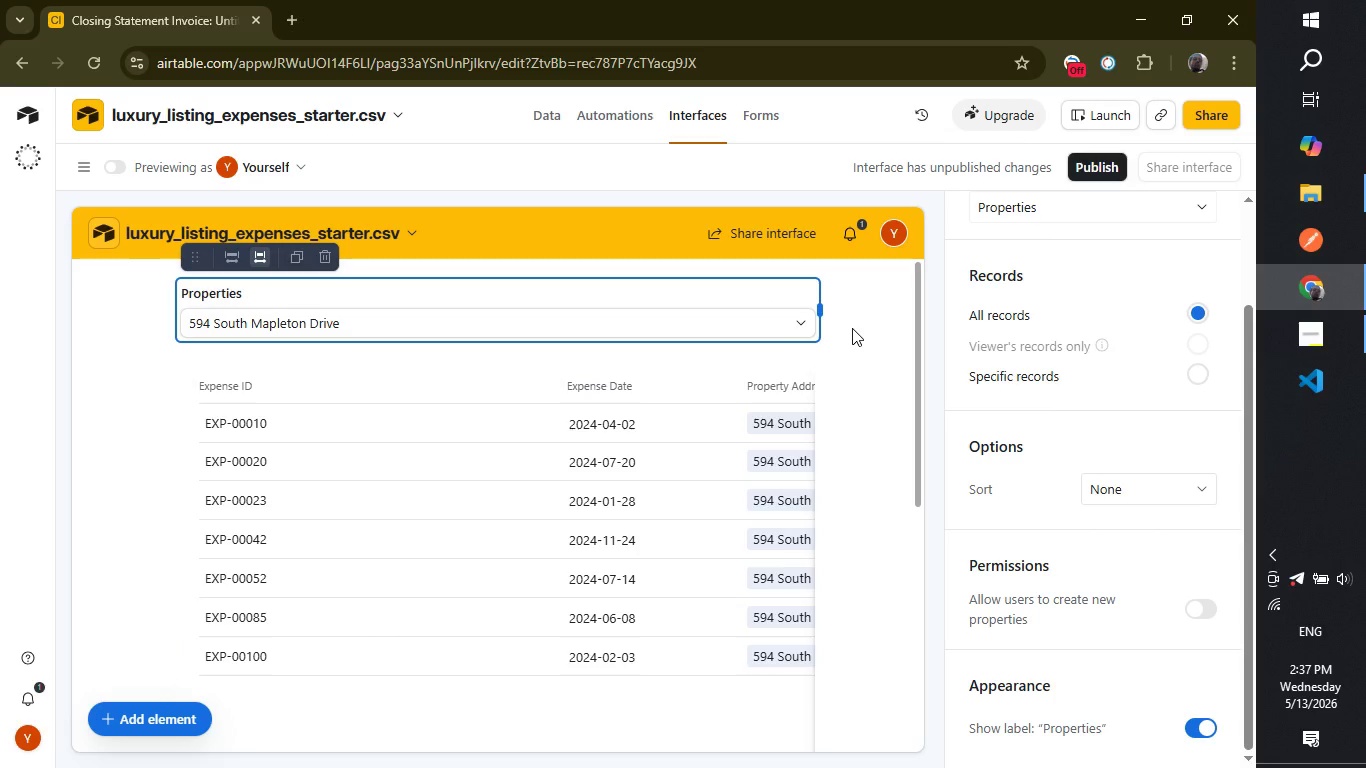 
left_click([865, 335])
 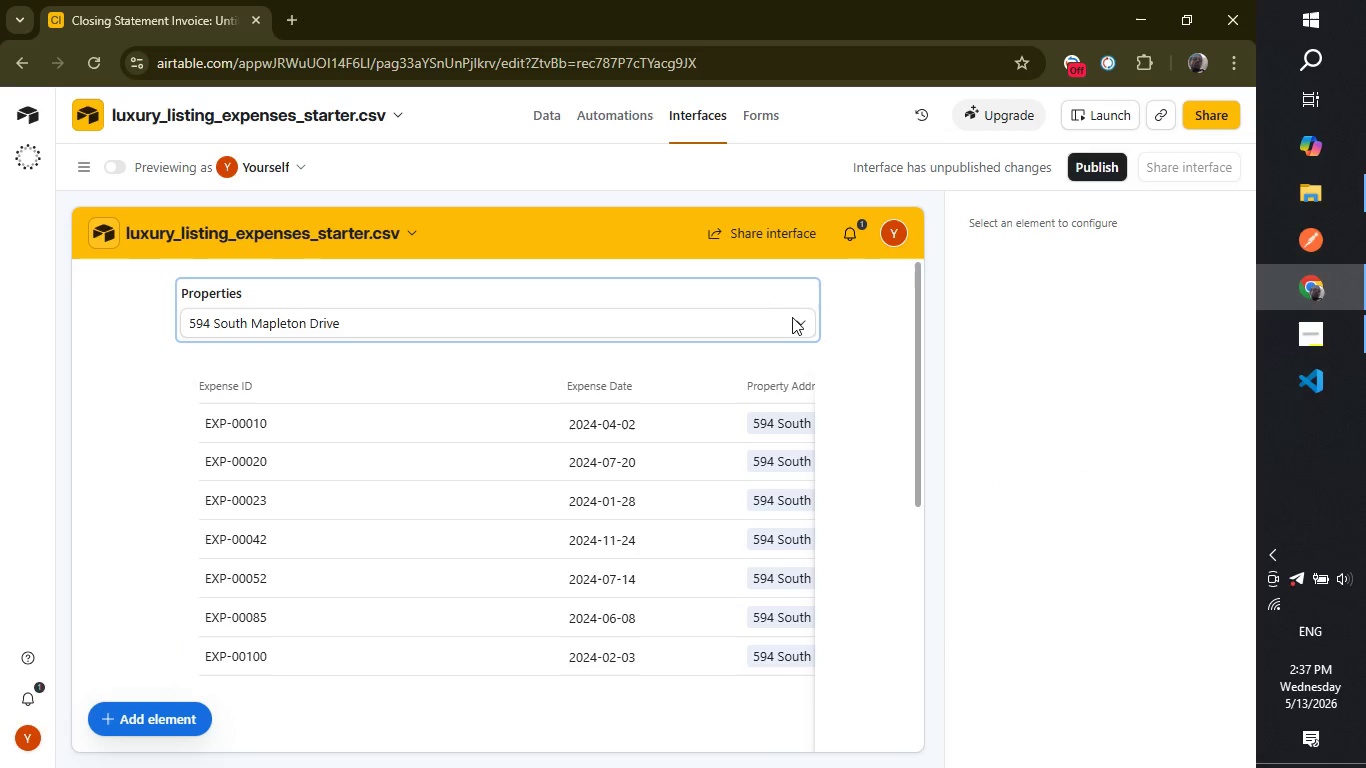 
left_click([778, 316])
 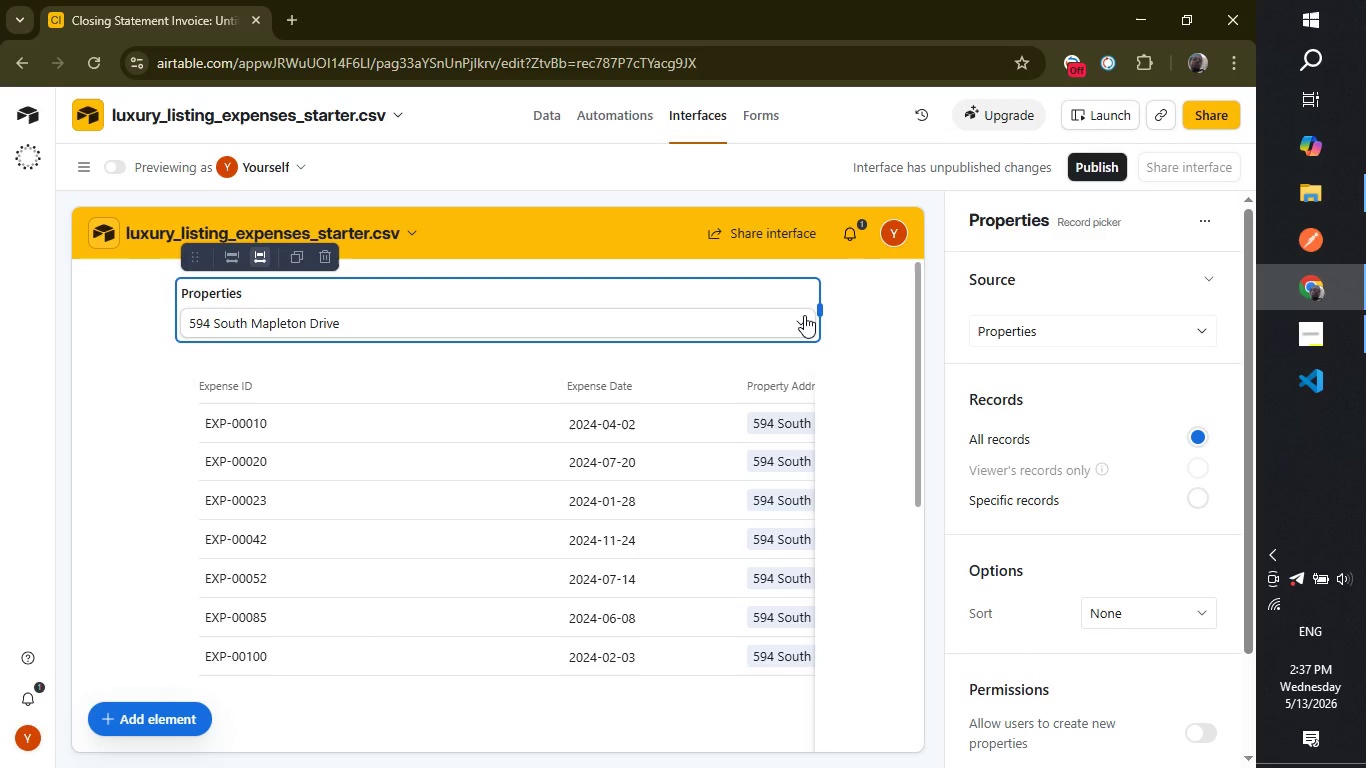 
left_click([804, 315])
 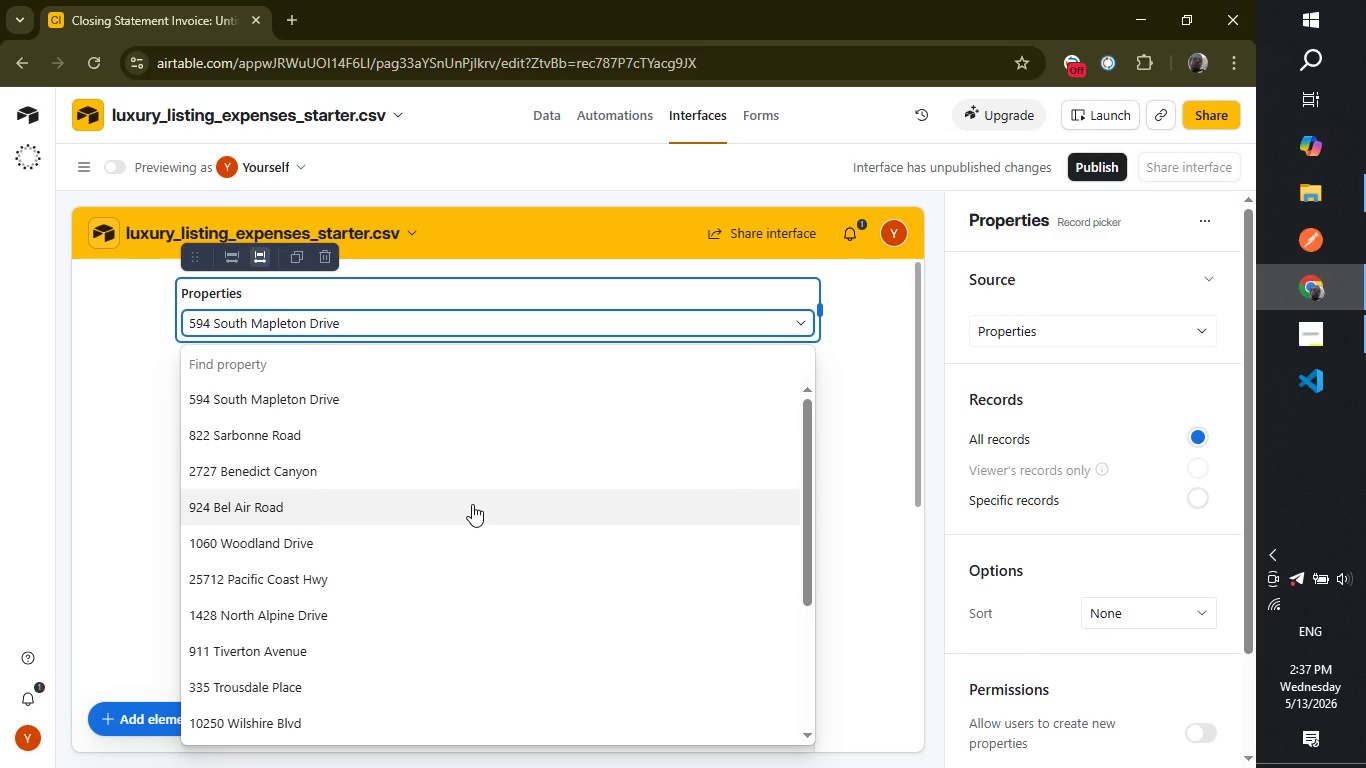 
left_click([472, 505])
 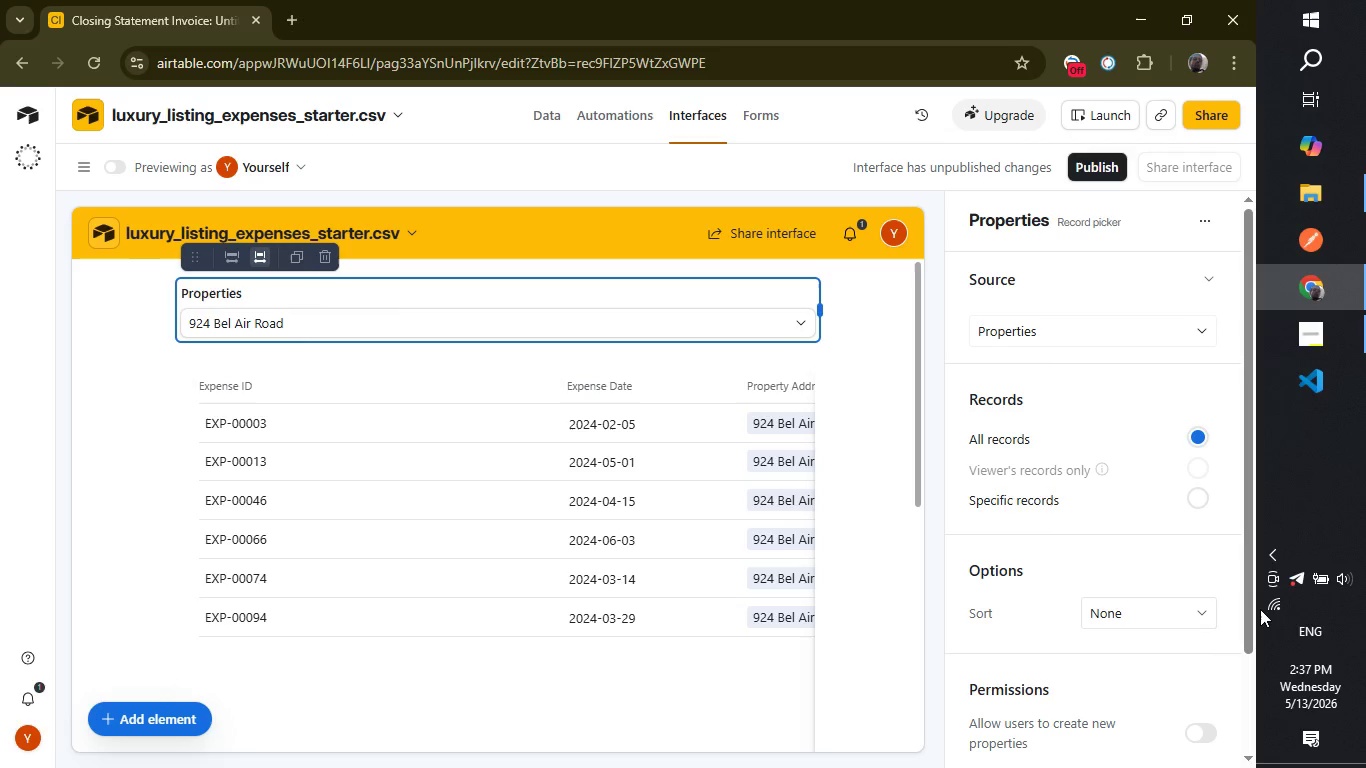 
left_click_drag(start_coordinate=[1249, 588], to_coordinate=[1274, 476])
 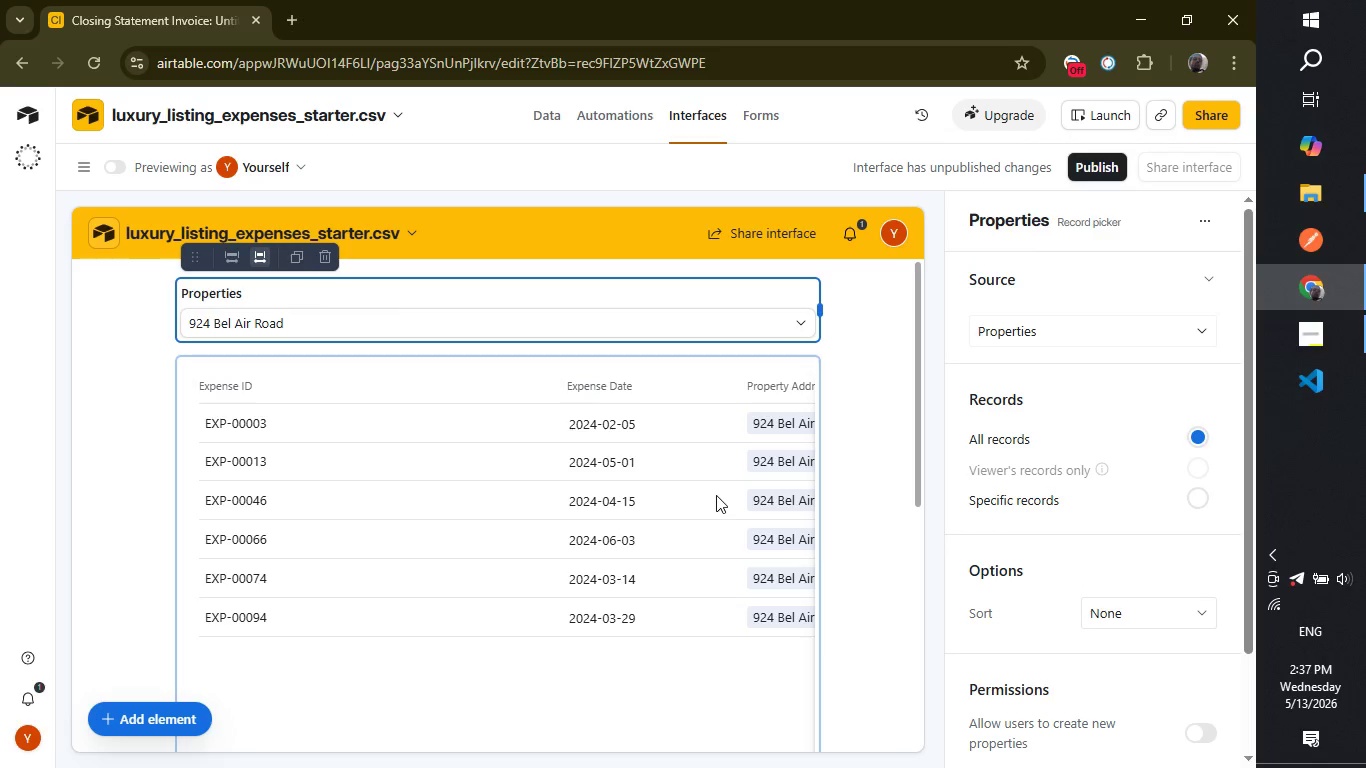 
left_click([716, 495])
 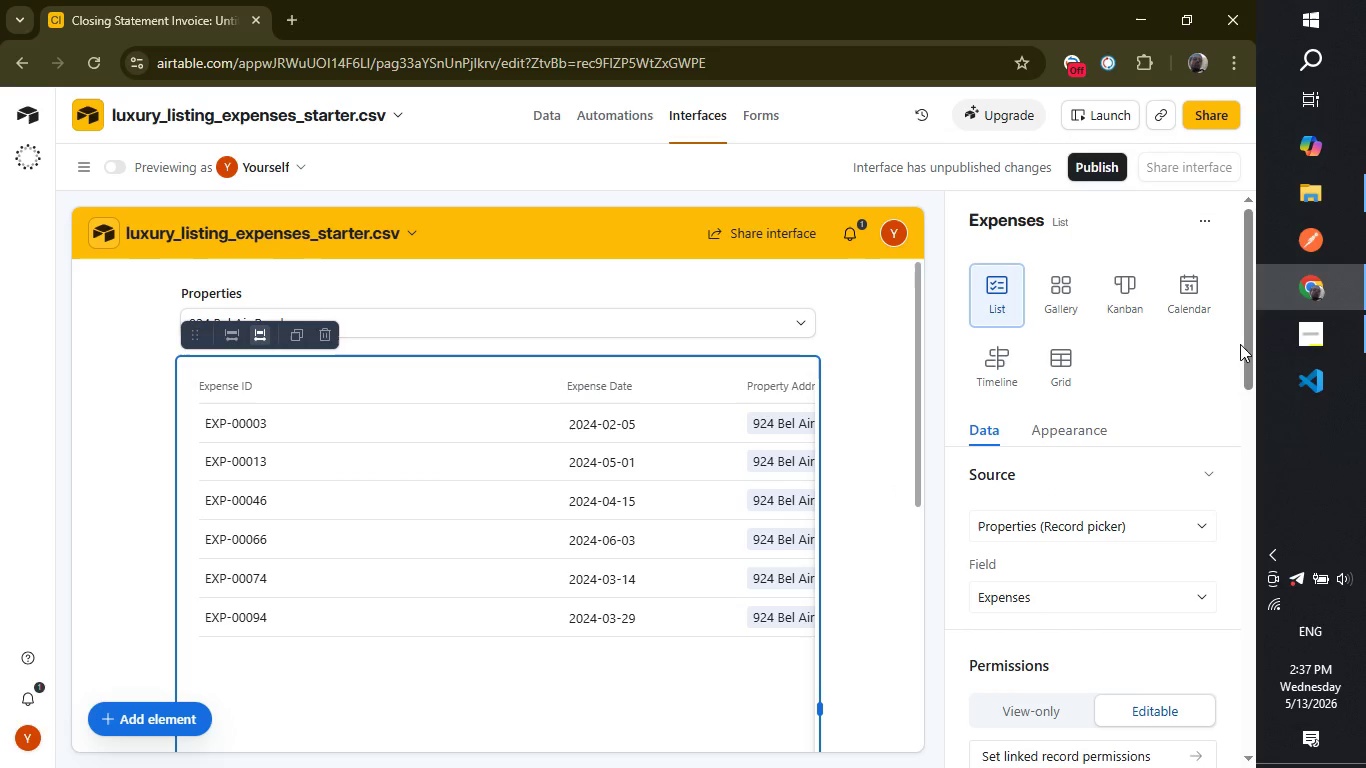 
left_click_drag(start_coordinate=[1245, 348], to_coordinate=[1251, 394])
 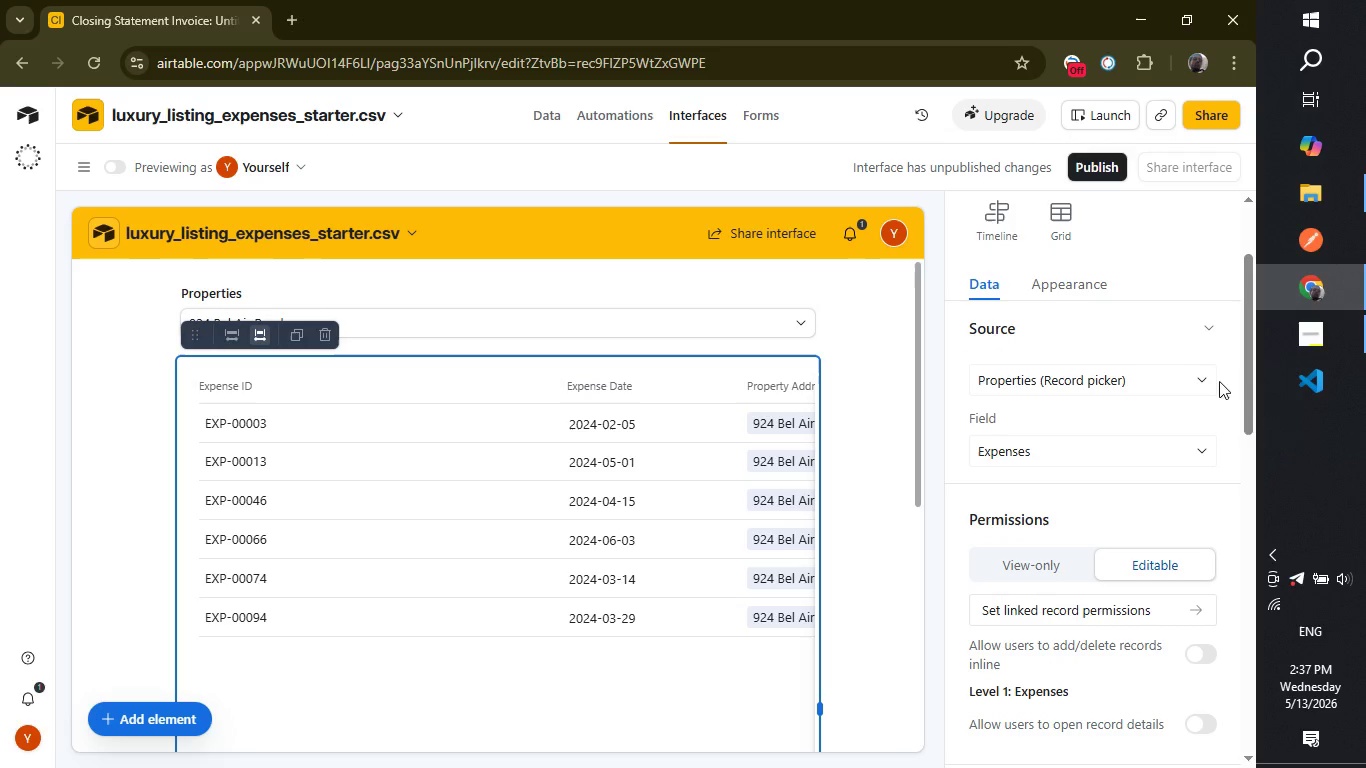 
left_click([1197, 376])
 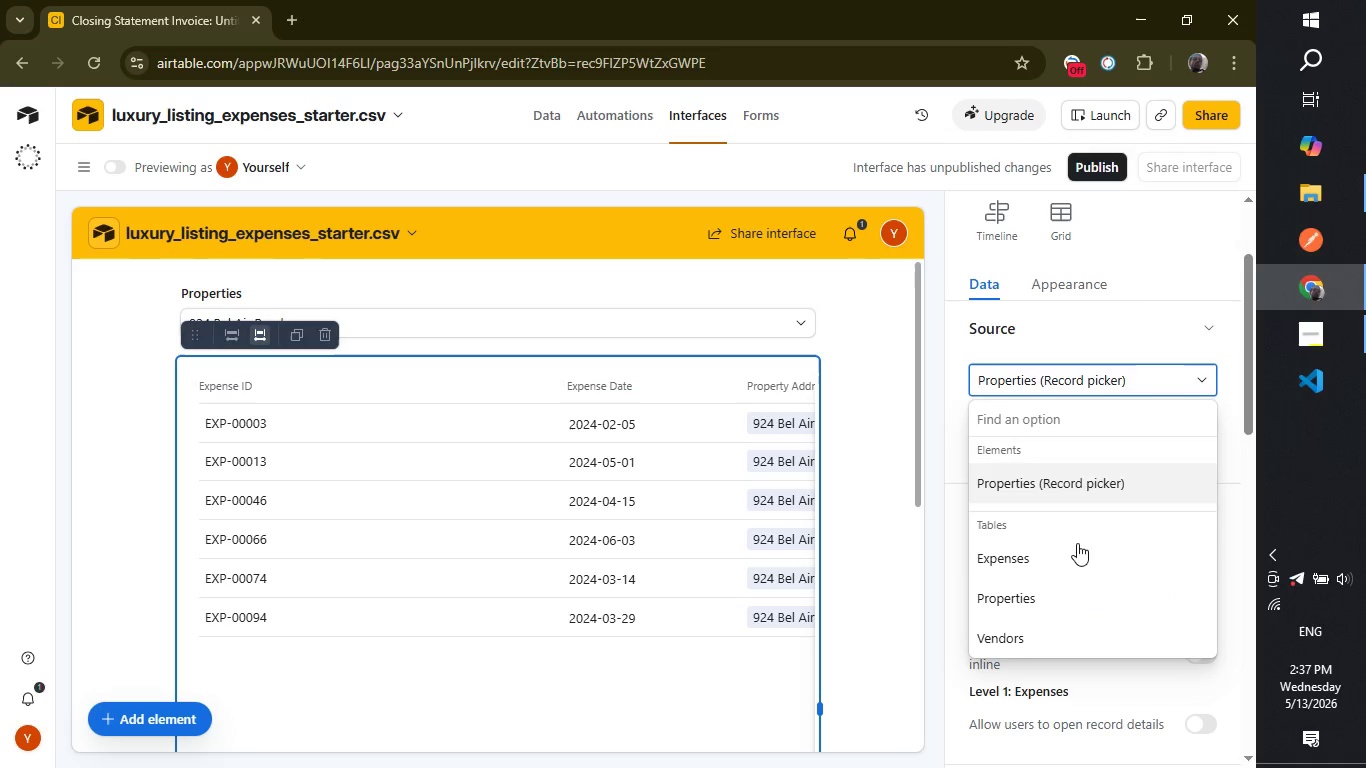 
left_click([1076, 562])
 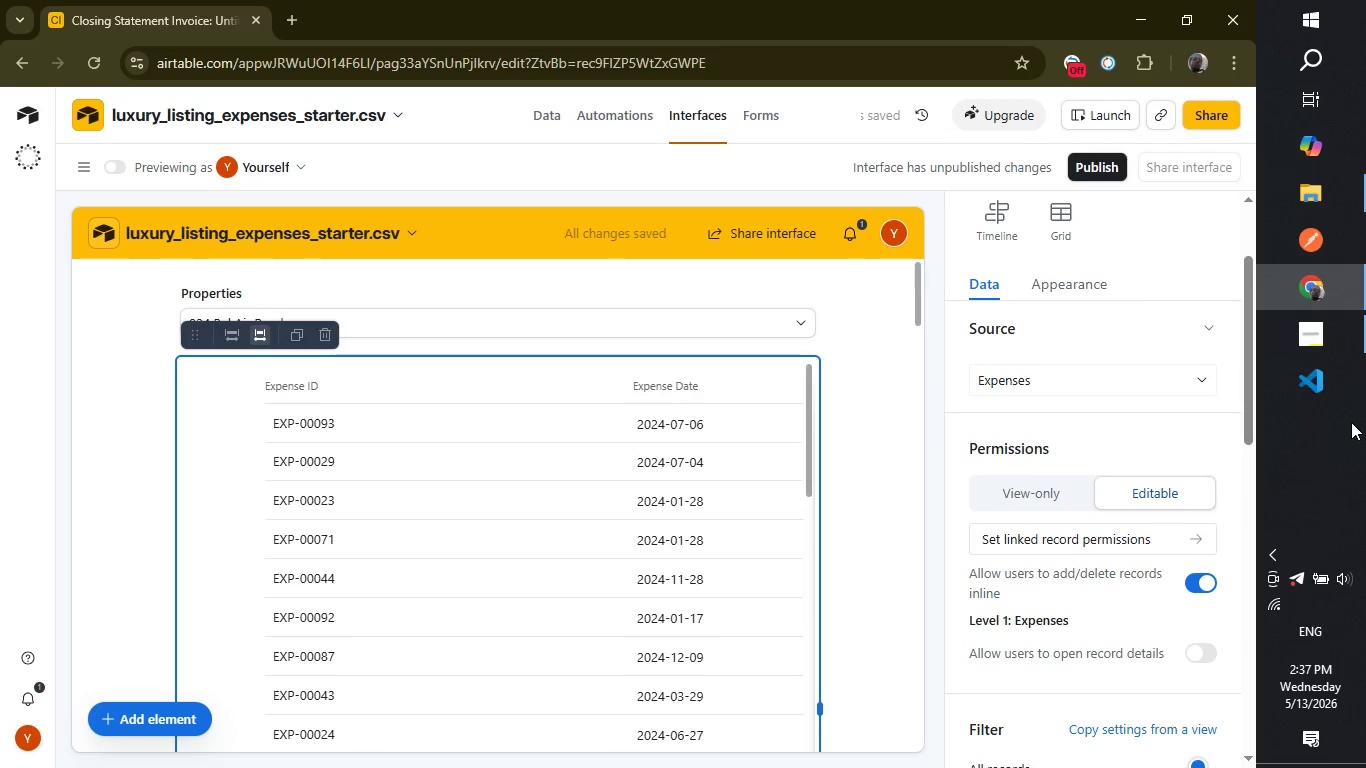 
wait(6.16)
 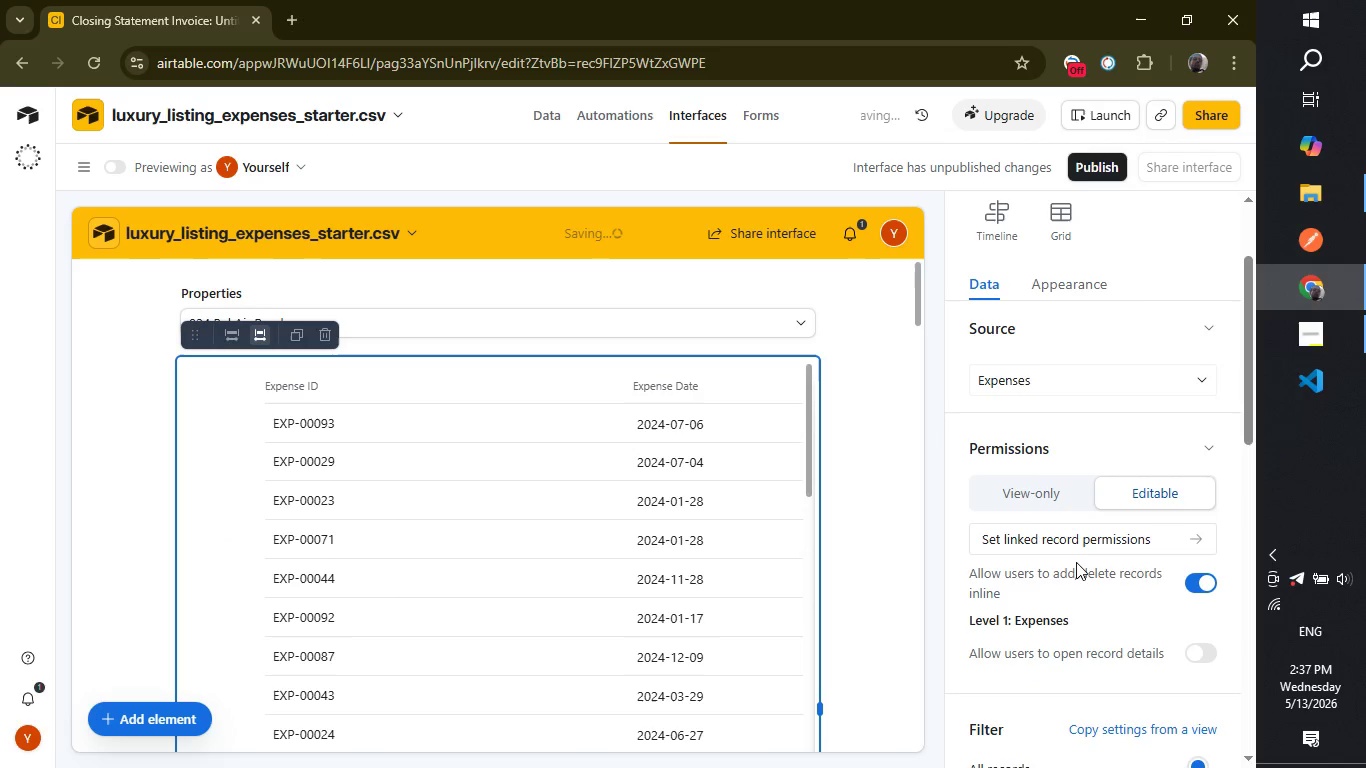 
left_click_drag(start_coordinate=[1247, 423], to_coordinate=[1237, 601])
 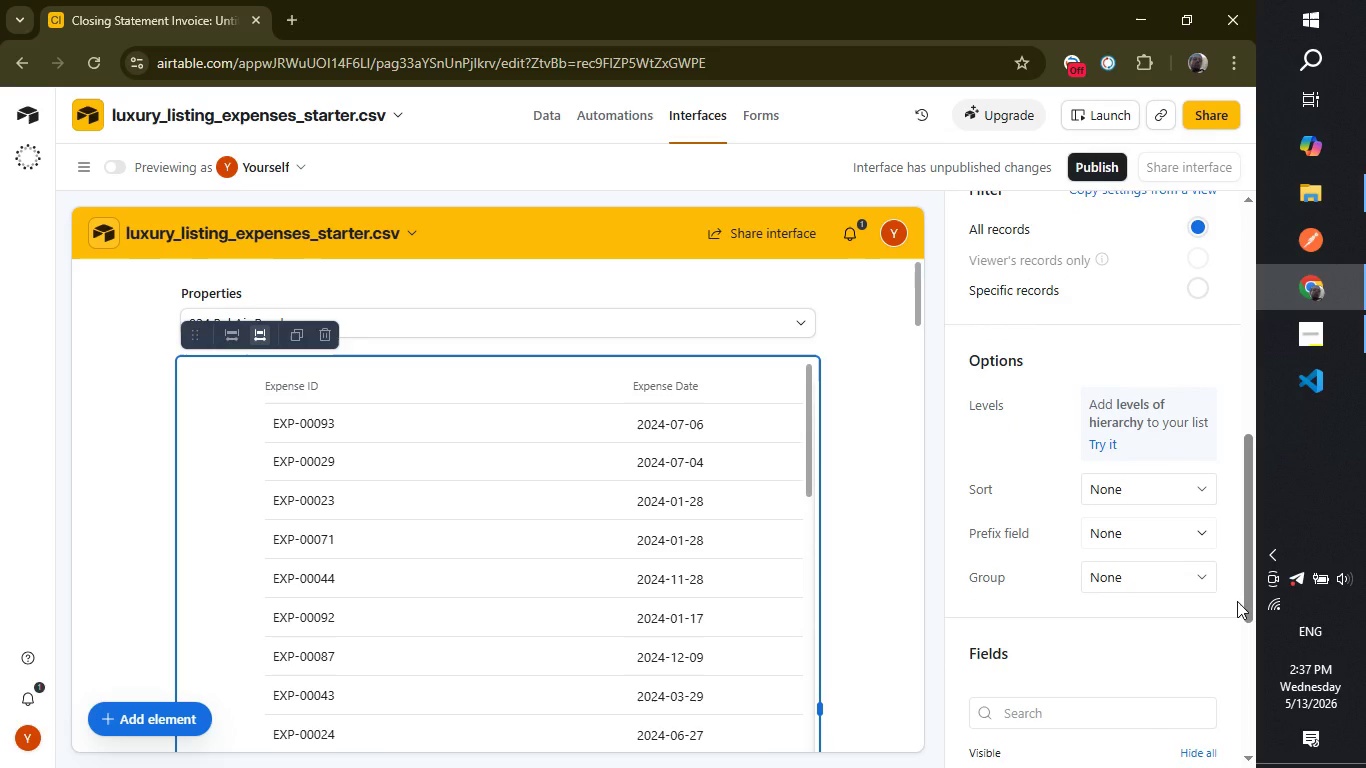 
wait(7.5)
 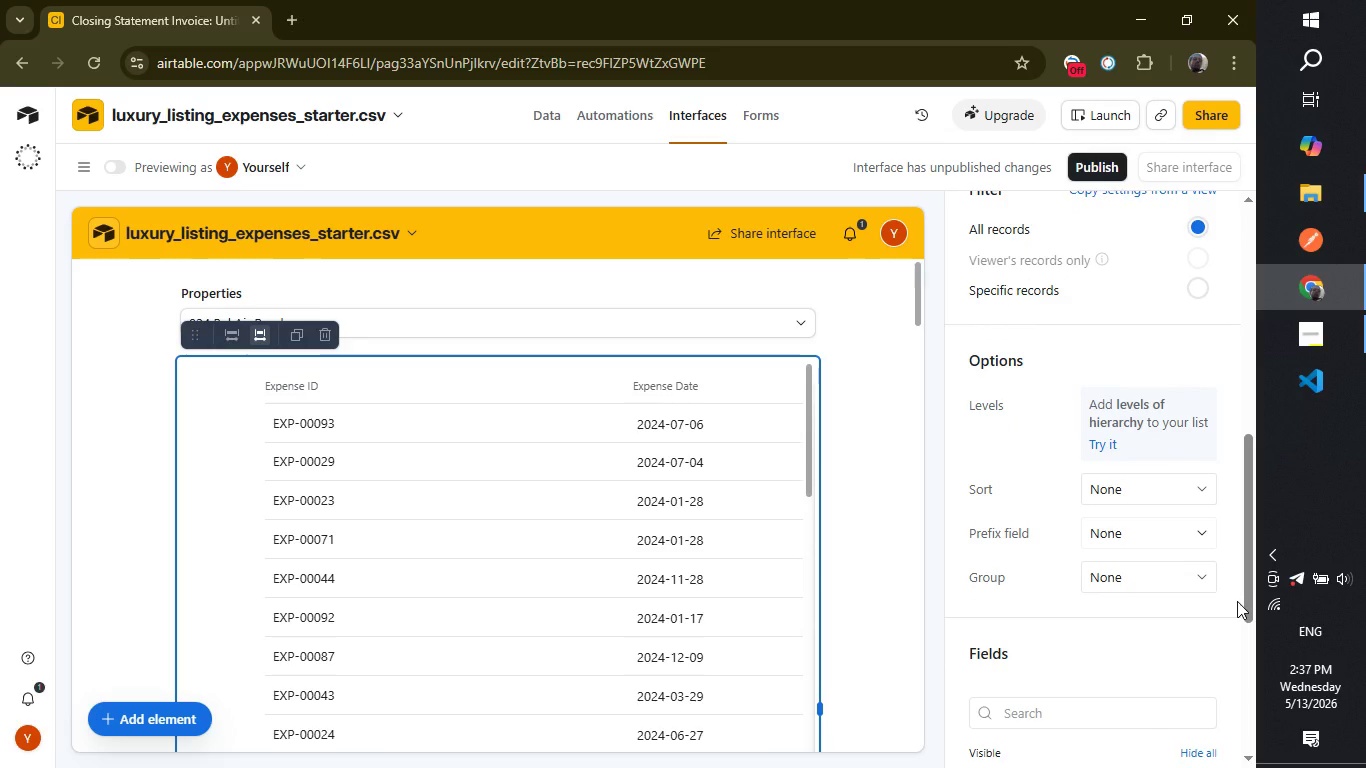 
left_click_drag(start_coordinate=[1247, 593], to_coordinate=[1258, 522])
 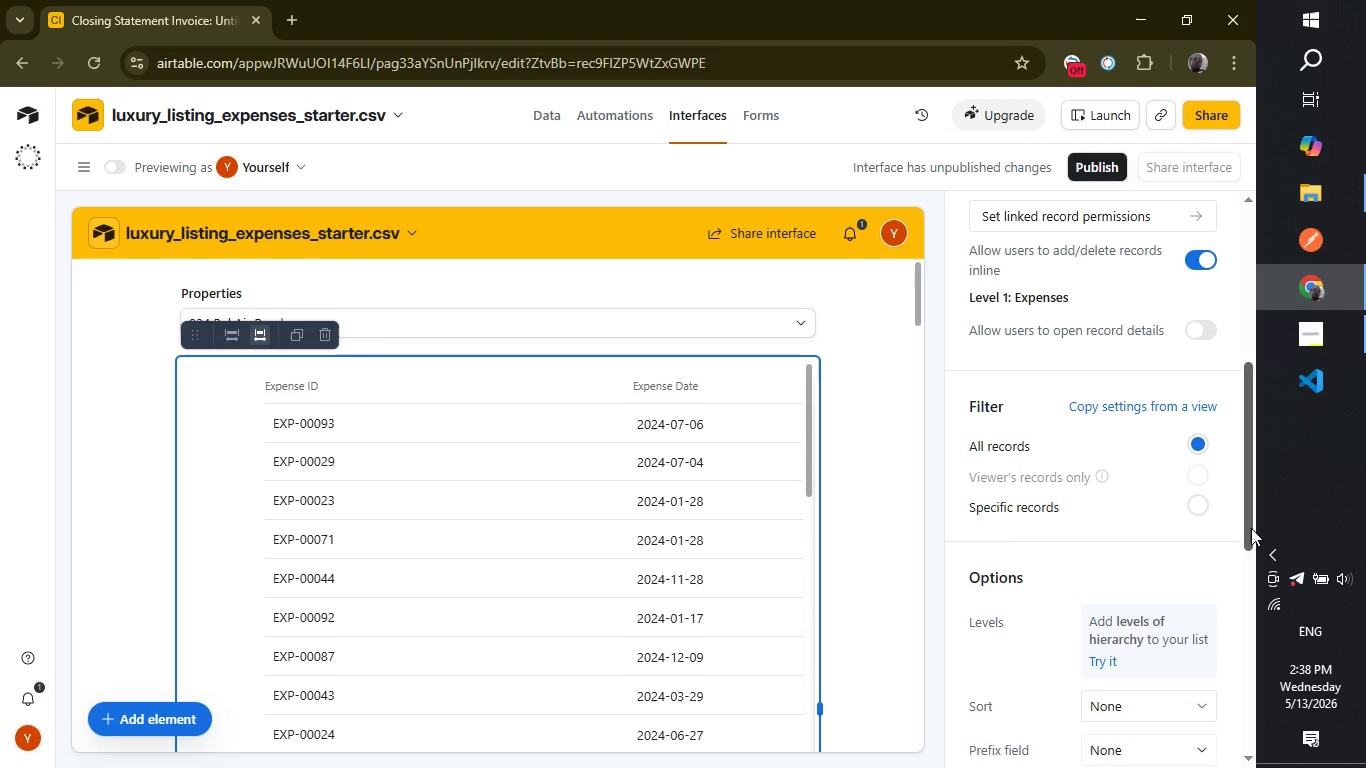 
left_click_drag(start_coordinate=[1248, 527], to_coordinate=[1257, 430])
 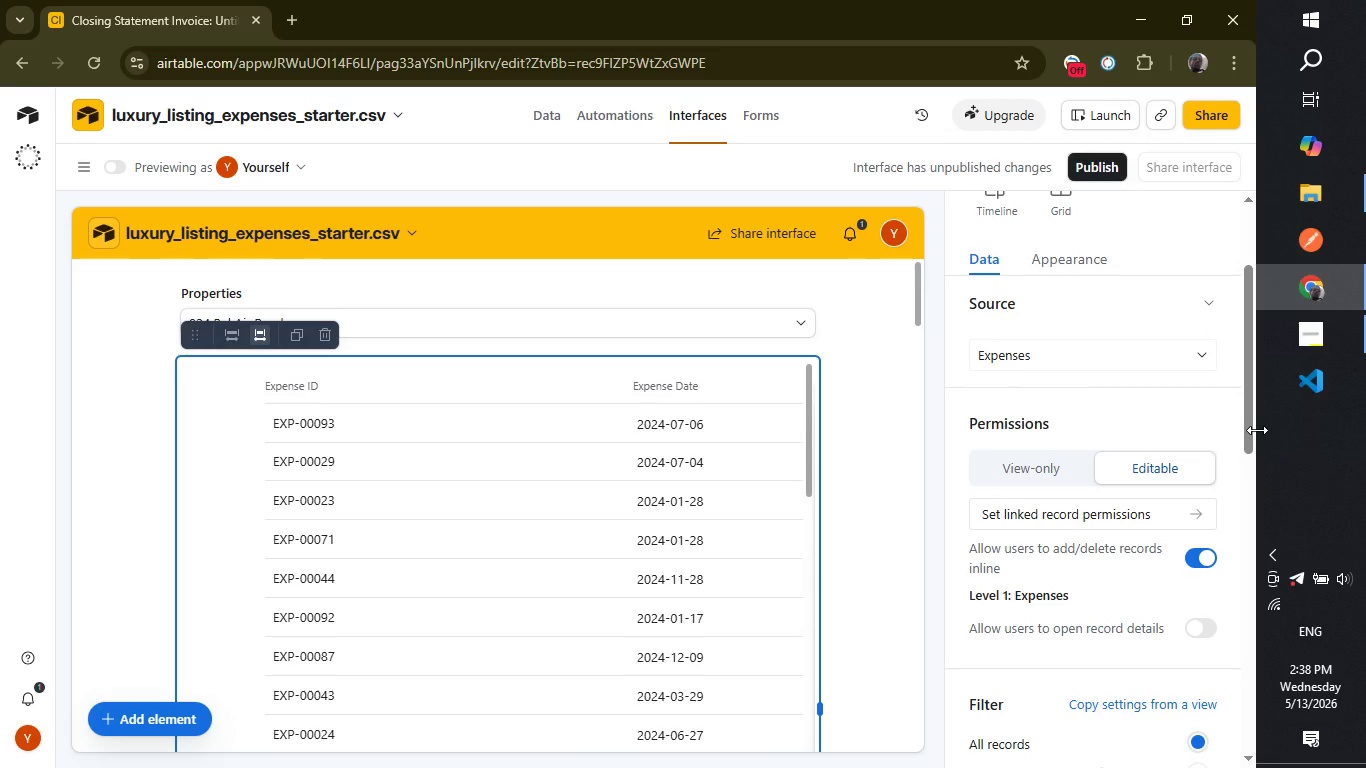 
wait(13.12)
 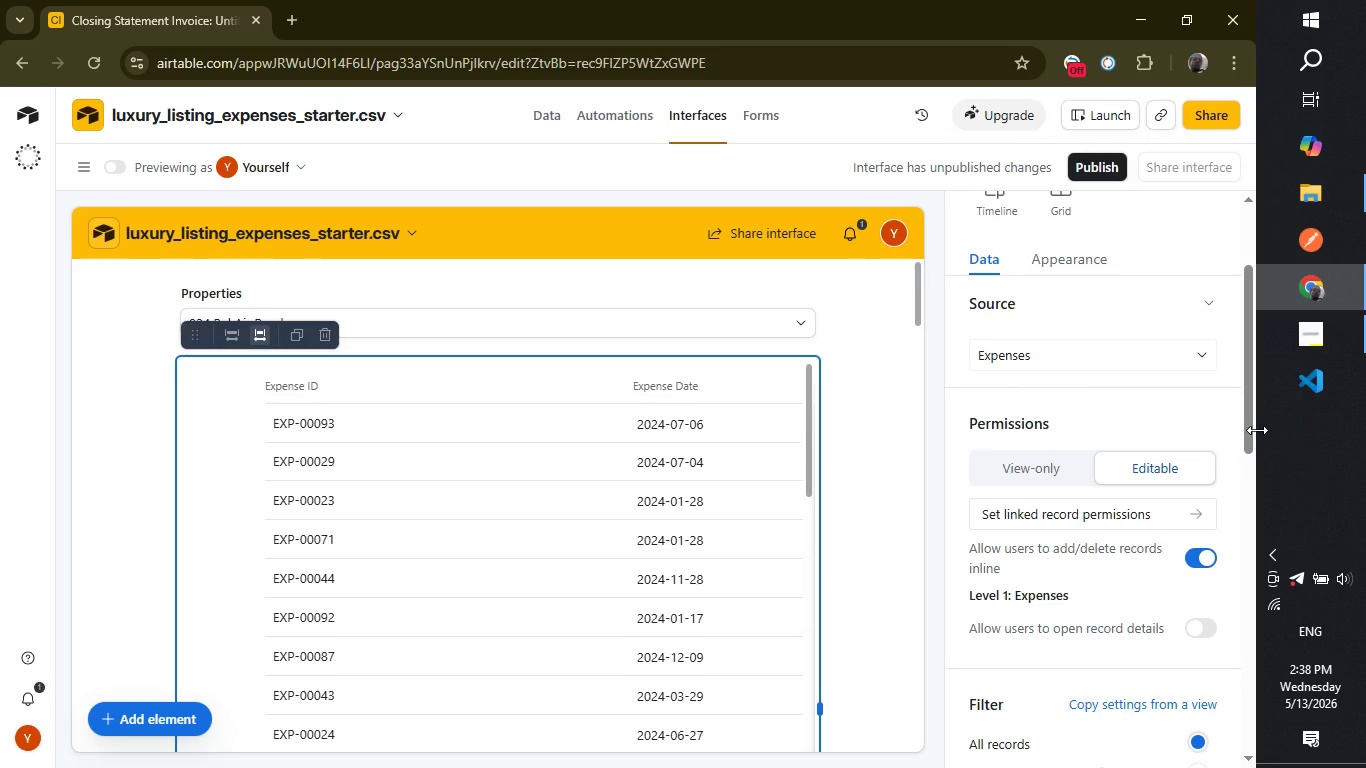 
left_click([1320, 342])